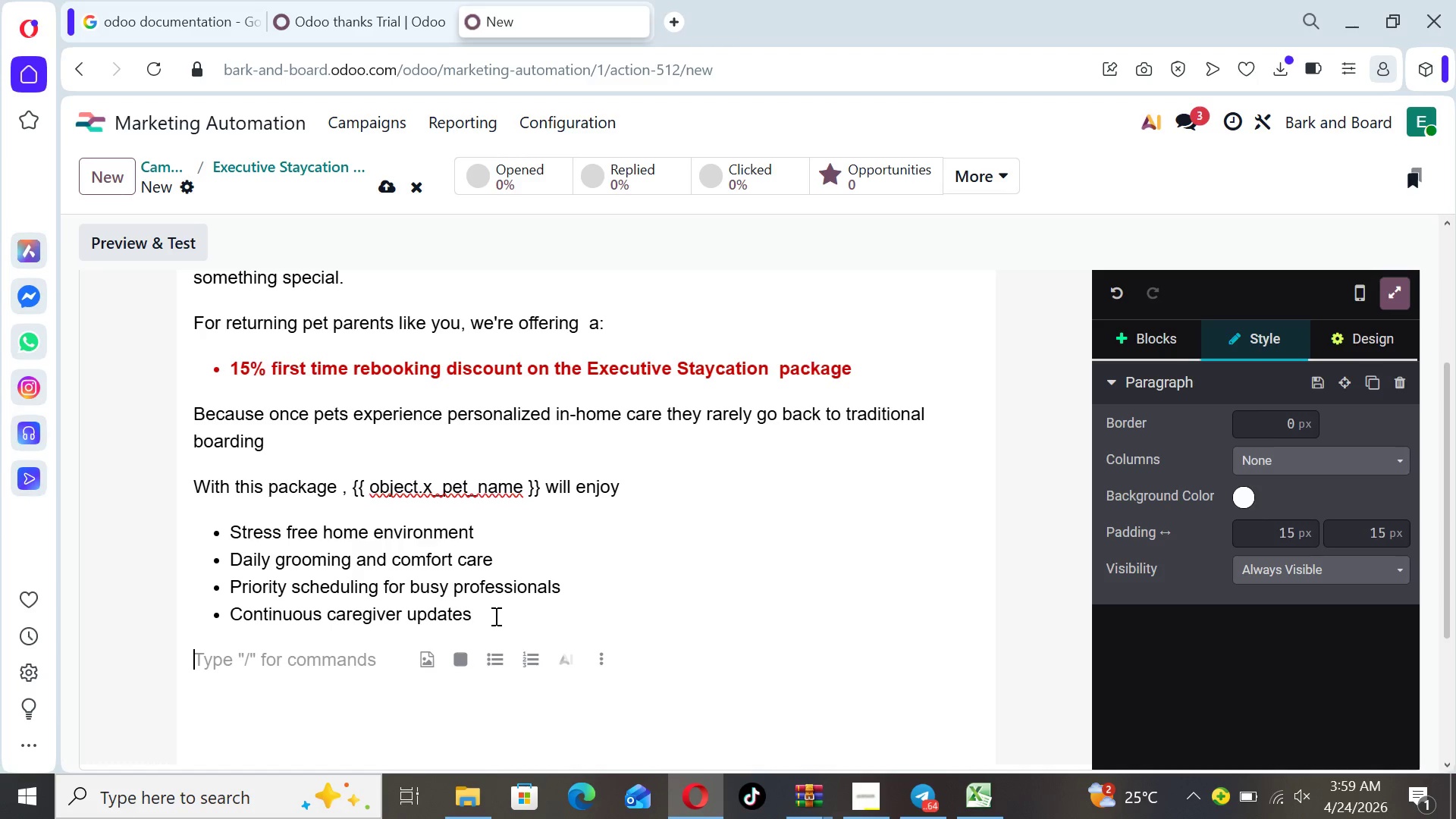 
type(We've reserved a lim i)
key(Backspace)
key(Backspace)
type(ited )
 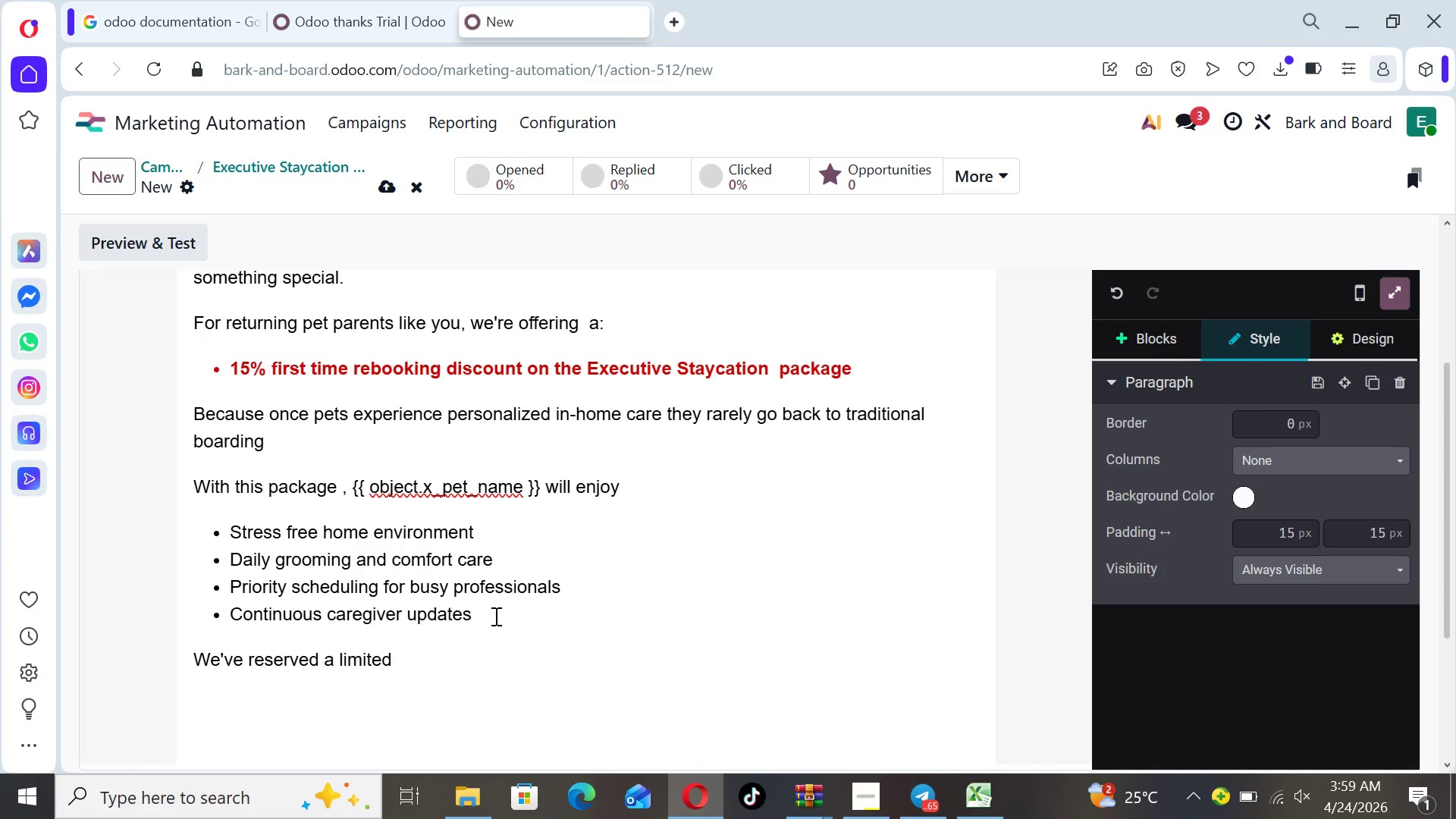 
type(number nof)
key(Backspace)
key(Backspace)
key(Backspace)
type(of ndci)
key(Backspace)
key(Backspace)
key(Backspace)
key(Backspace)
type(dci)
key(Backspace)
key(Backspace)
type(iscount)
 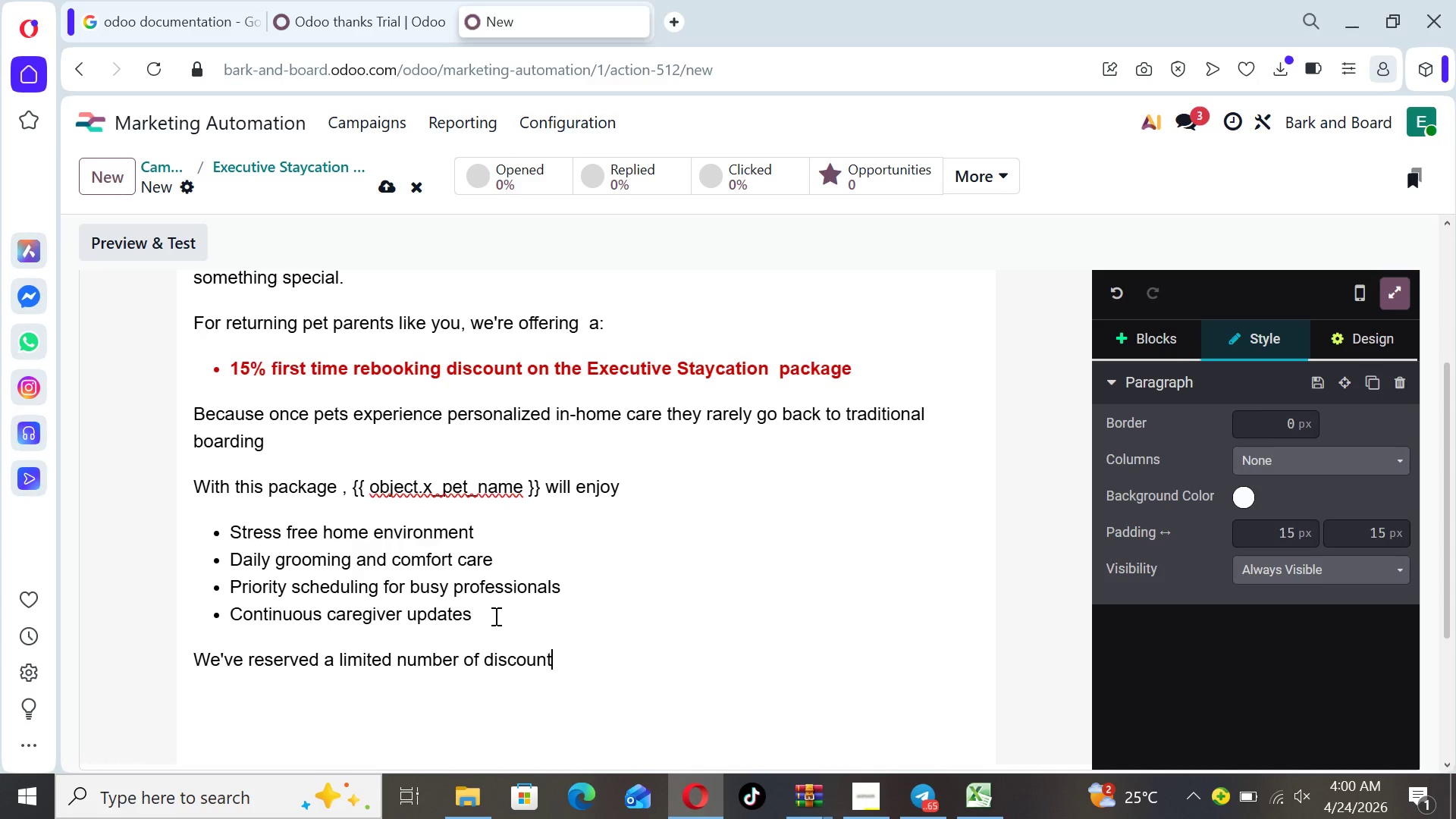 
type(e )
key(Backspace)
key(Backspace)
type(d)
key(Backspace)
type(ed nslo)
key(Backspace)
key(Backspace)
key(Backspace)
key(Backspace)
type(slo)
 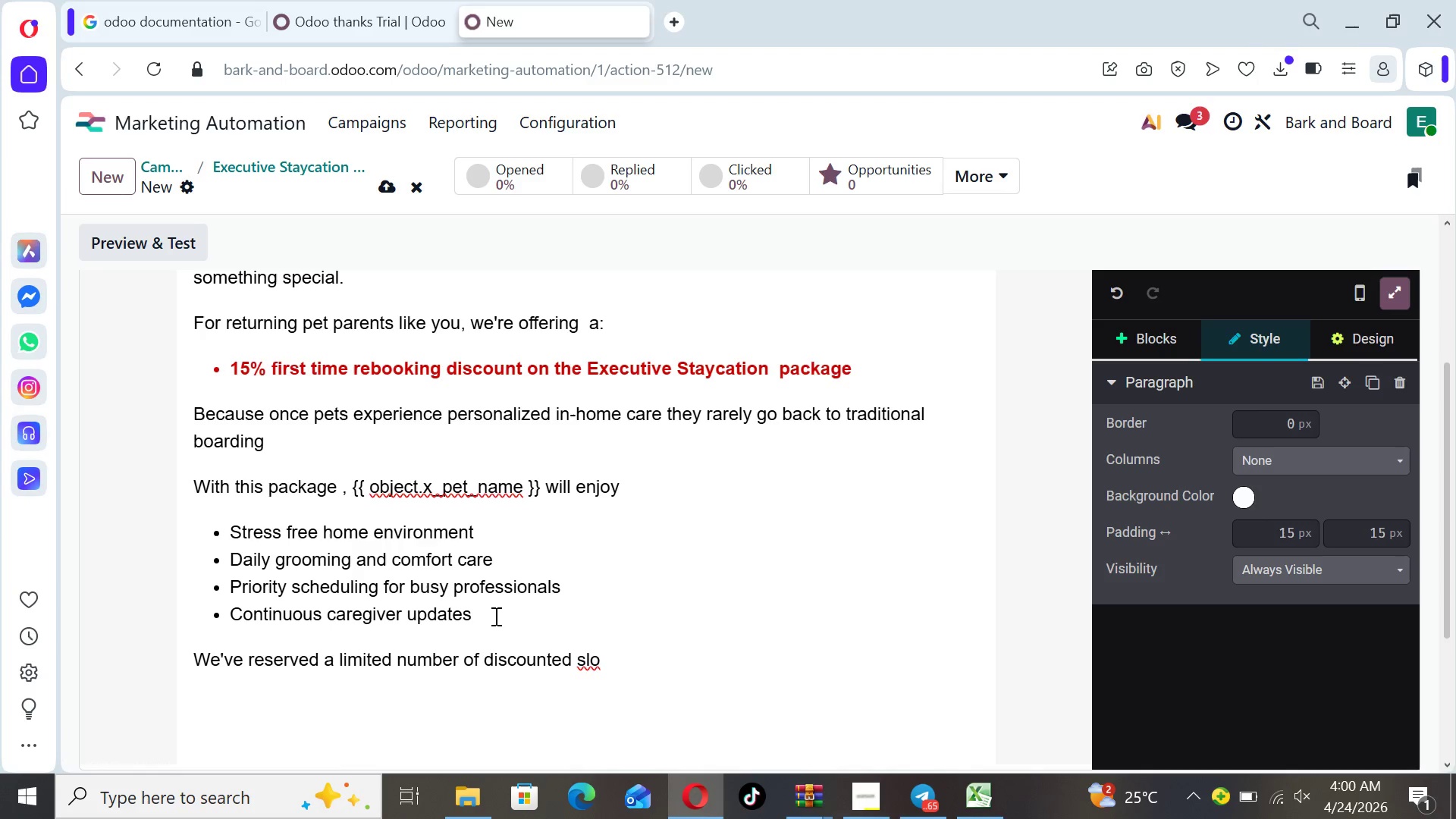 
wait(5.33)
 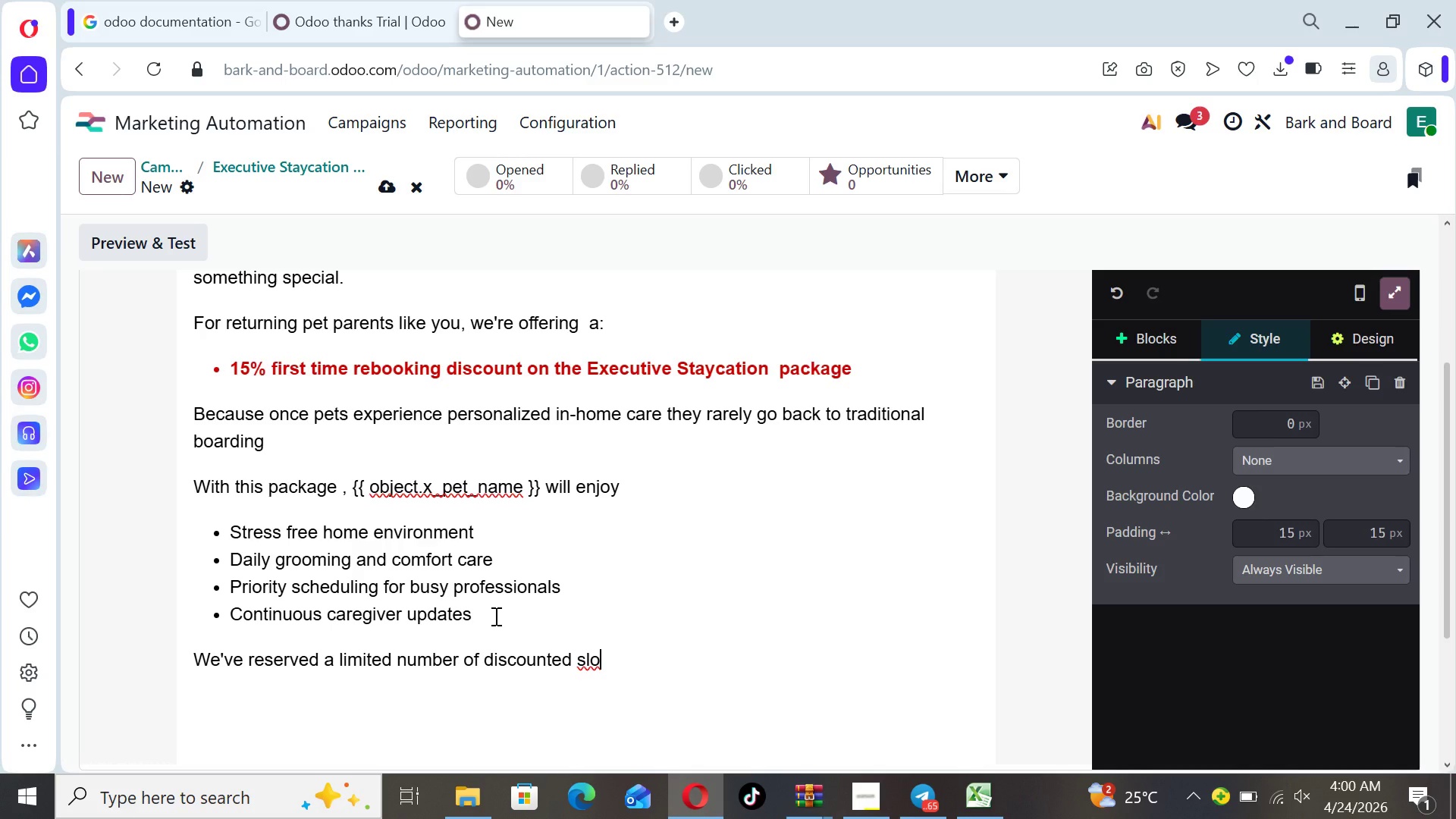 
type(ts this month)
 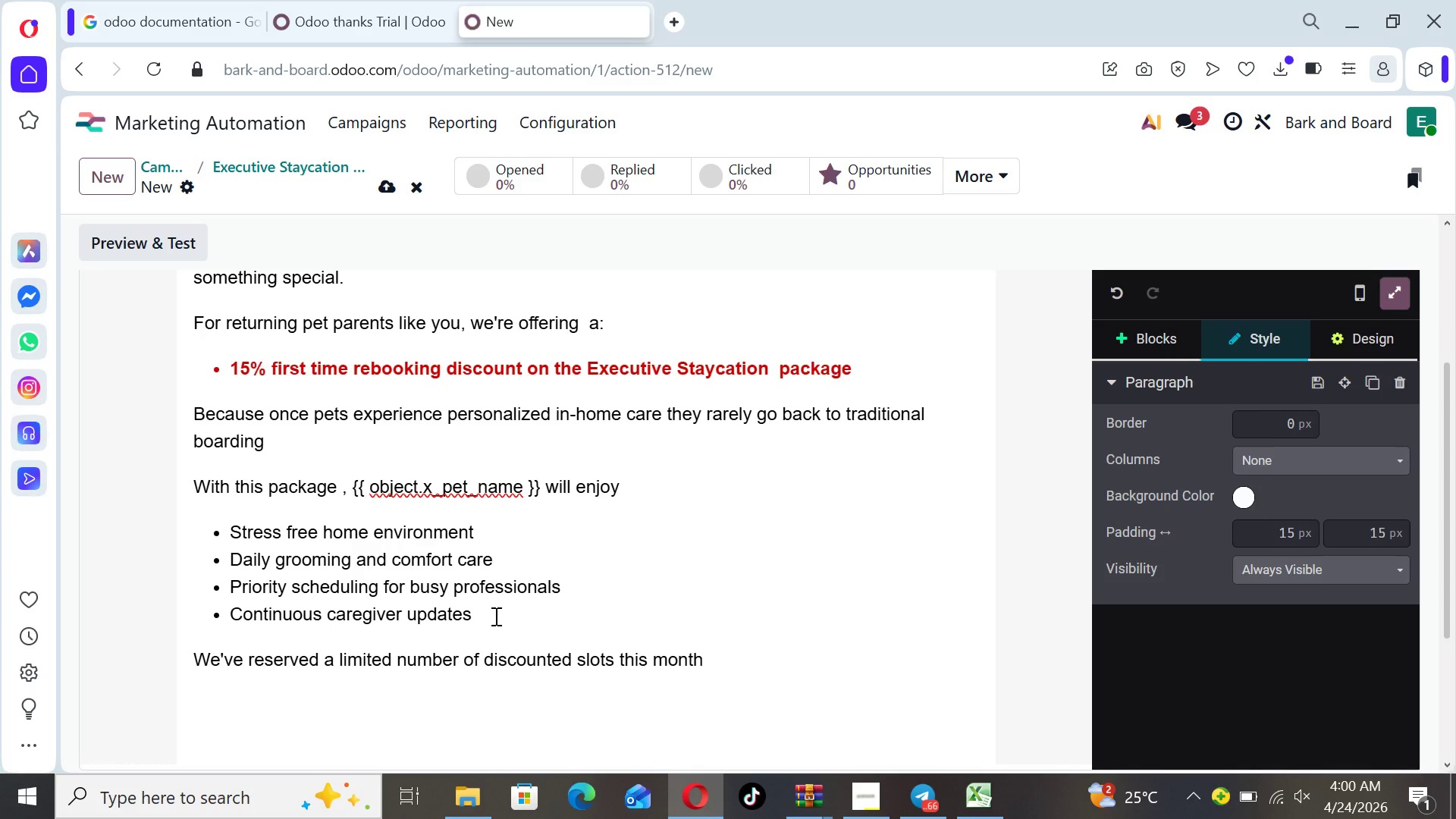 
key(Enter)
 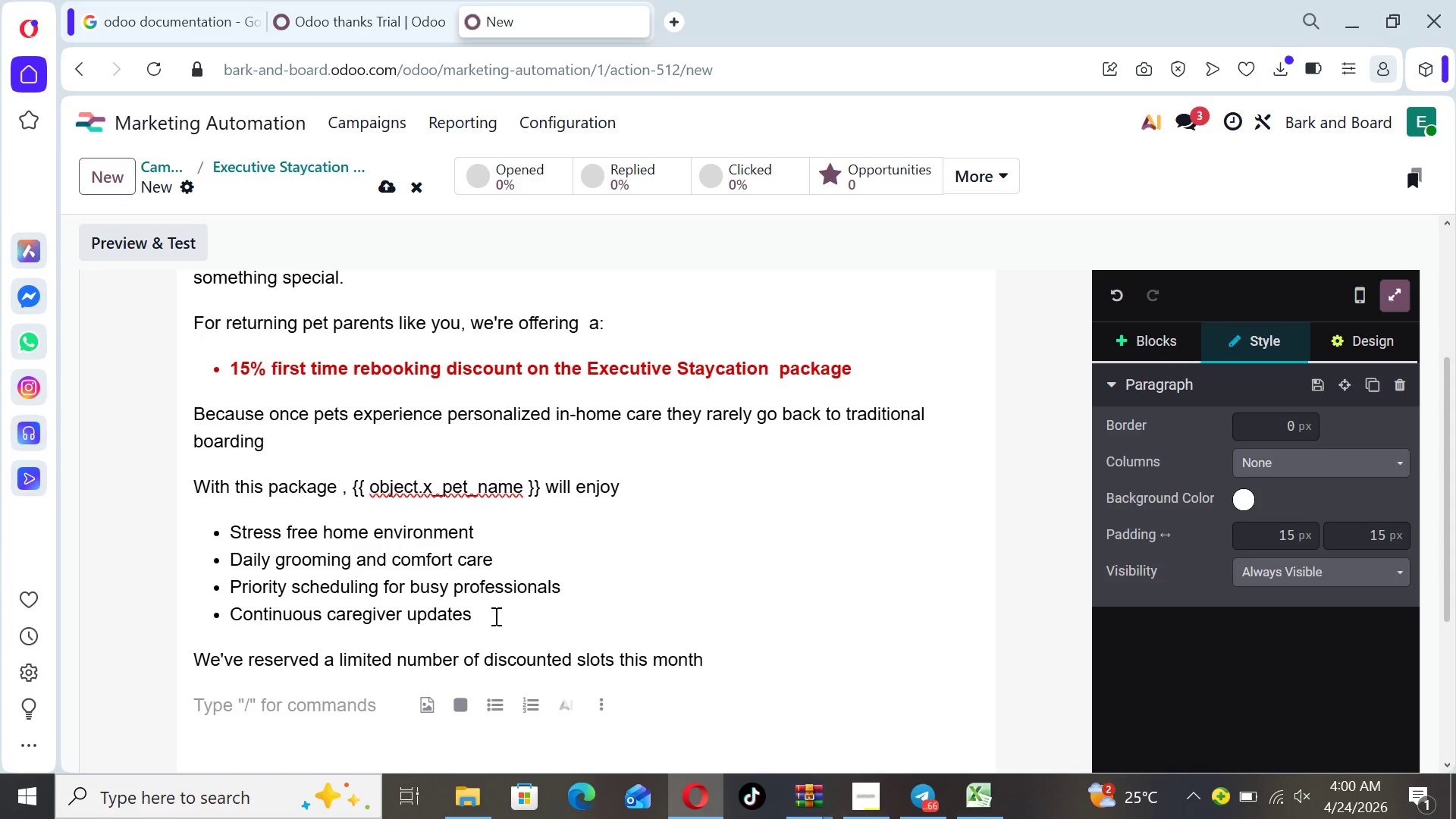 
type(Claim [[)
key(Backspace)
key(Backspace)
type({{ ob)
key(Backspace)
key(Backspace)
type(OBJECT.X_PET+)
key(Backspace)
type(_NAME }})
 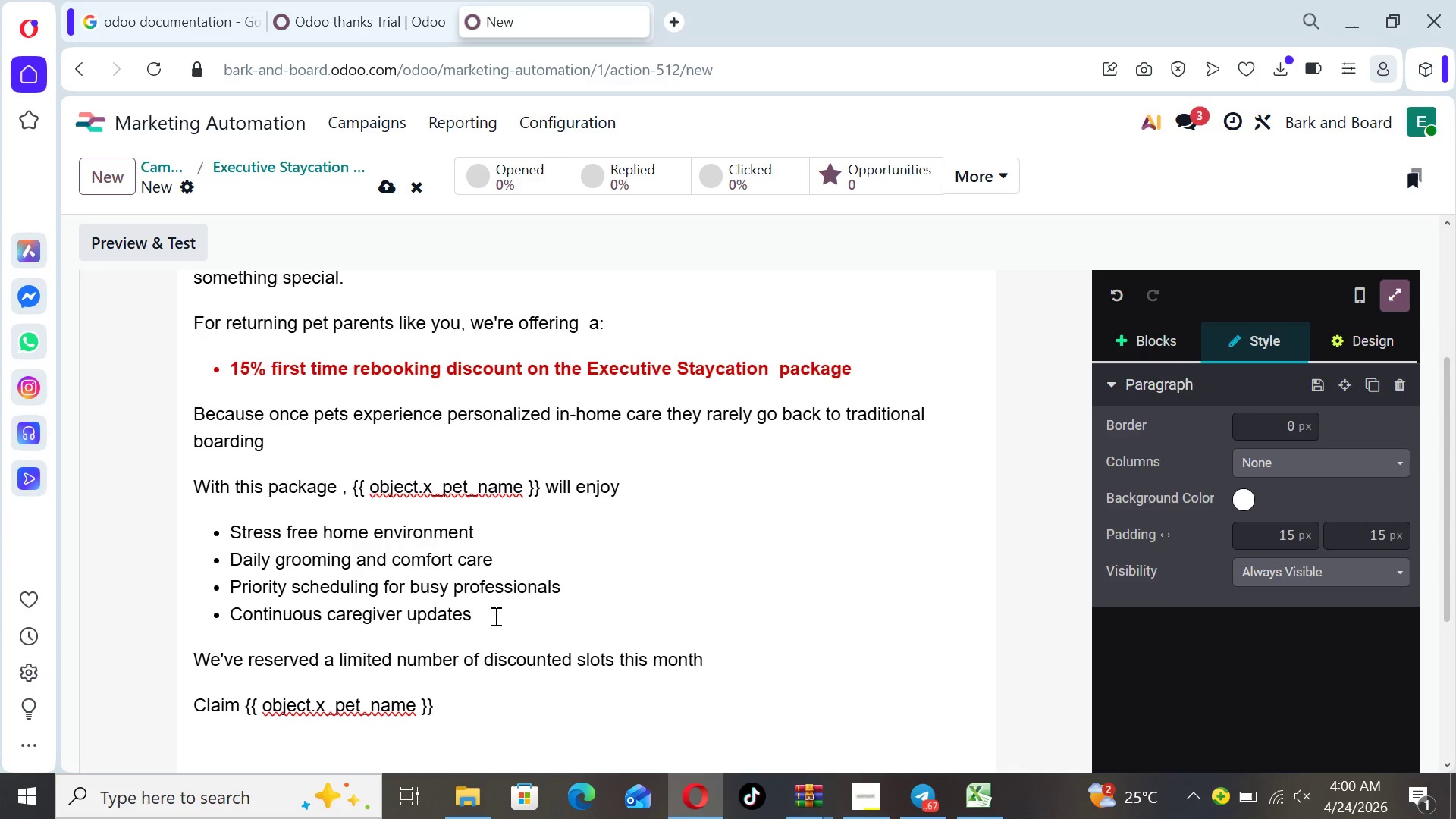 
hold_key(key=CapsLock, duration=0.45)
 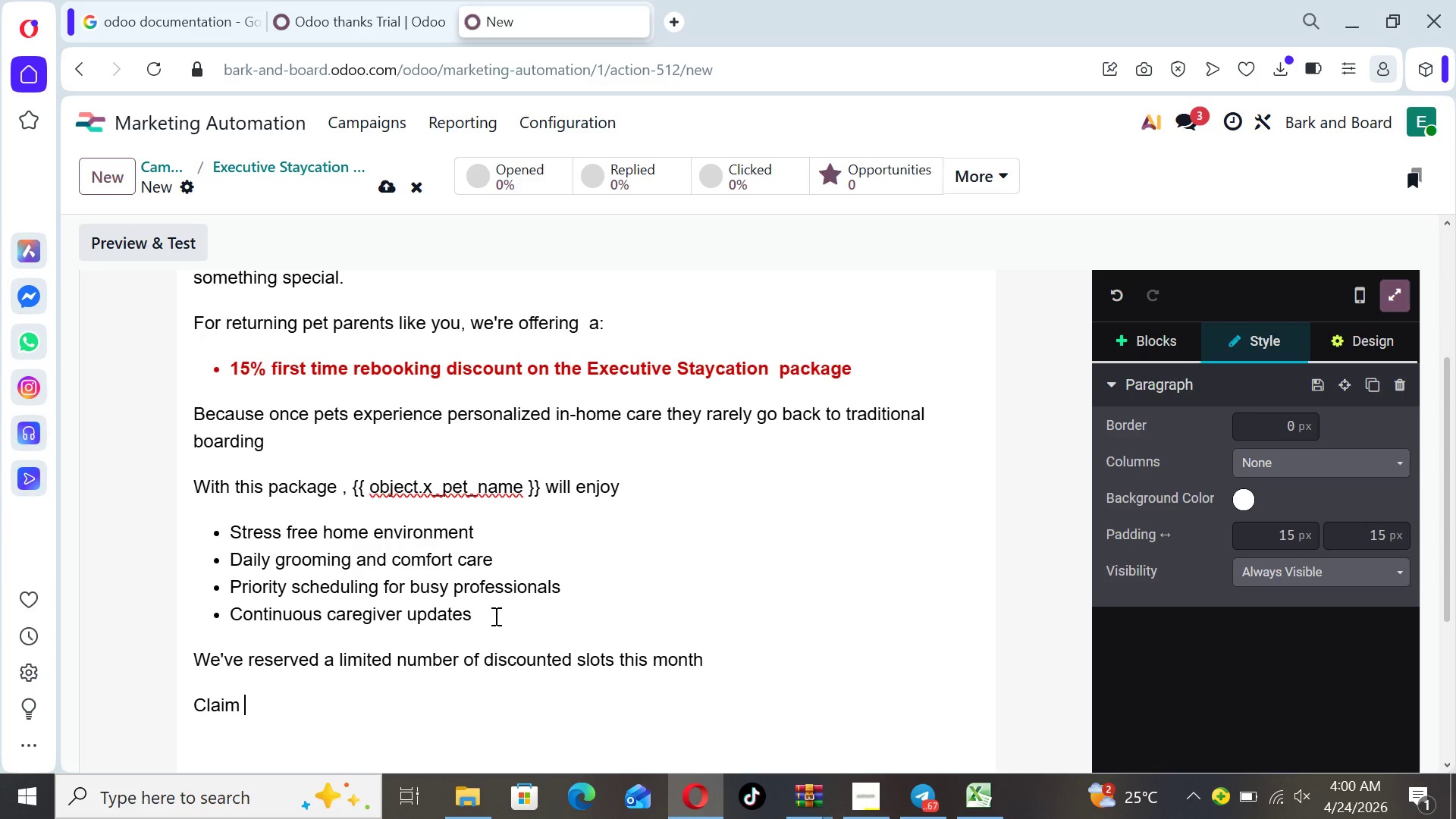 
key(Quote)
 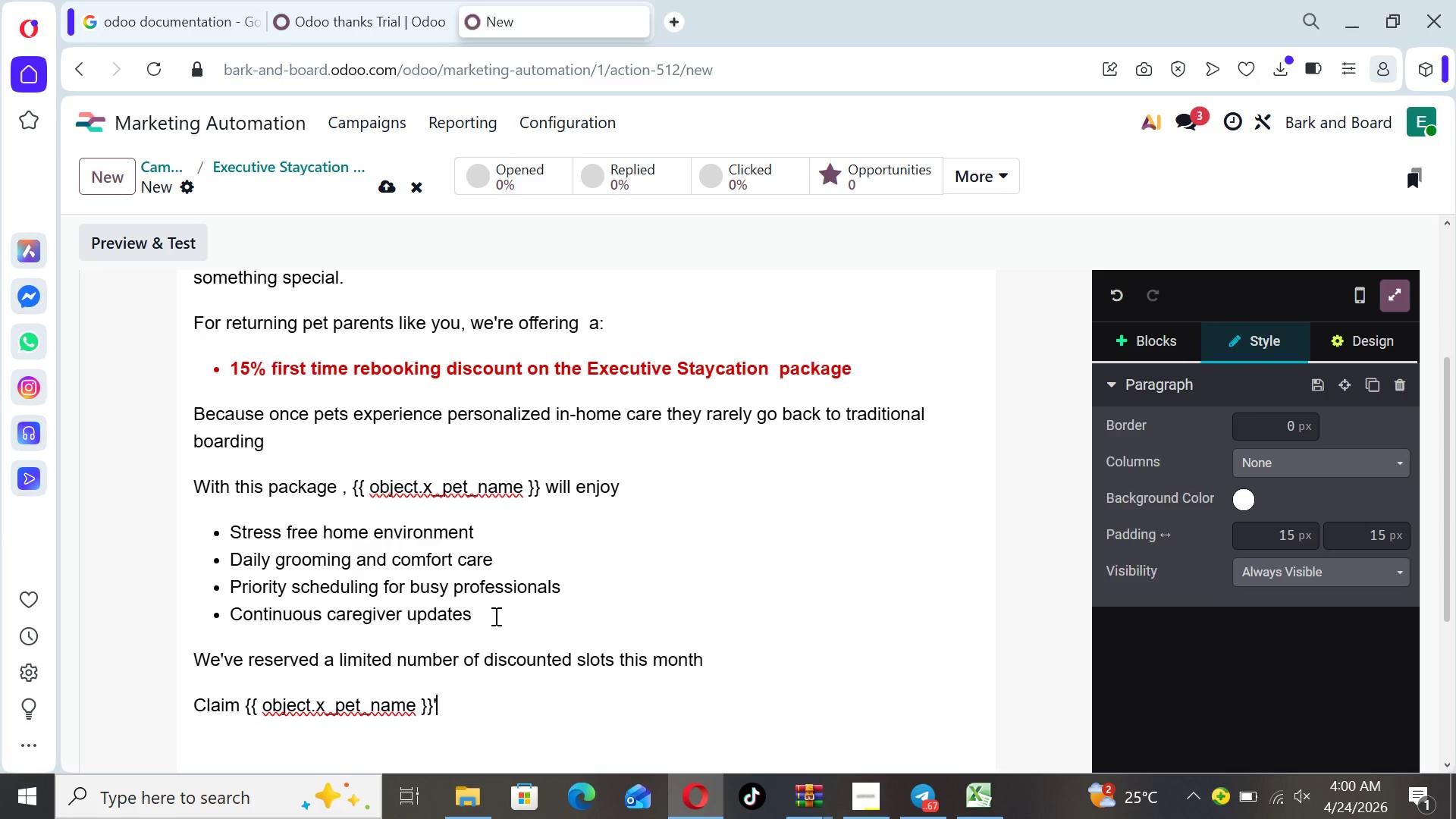 
key(S)
 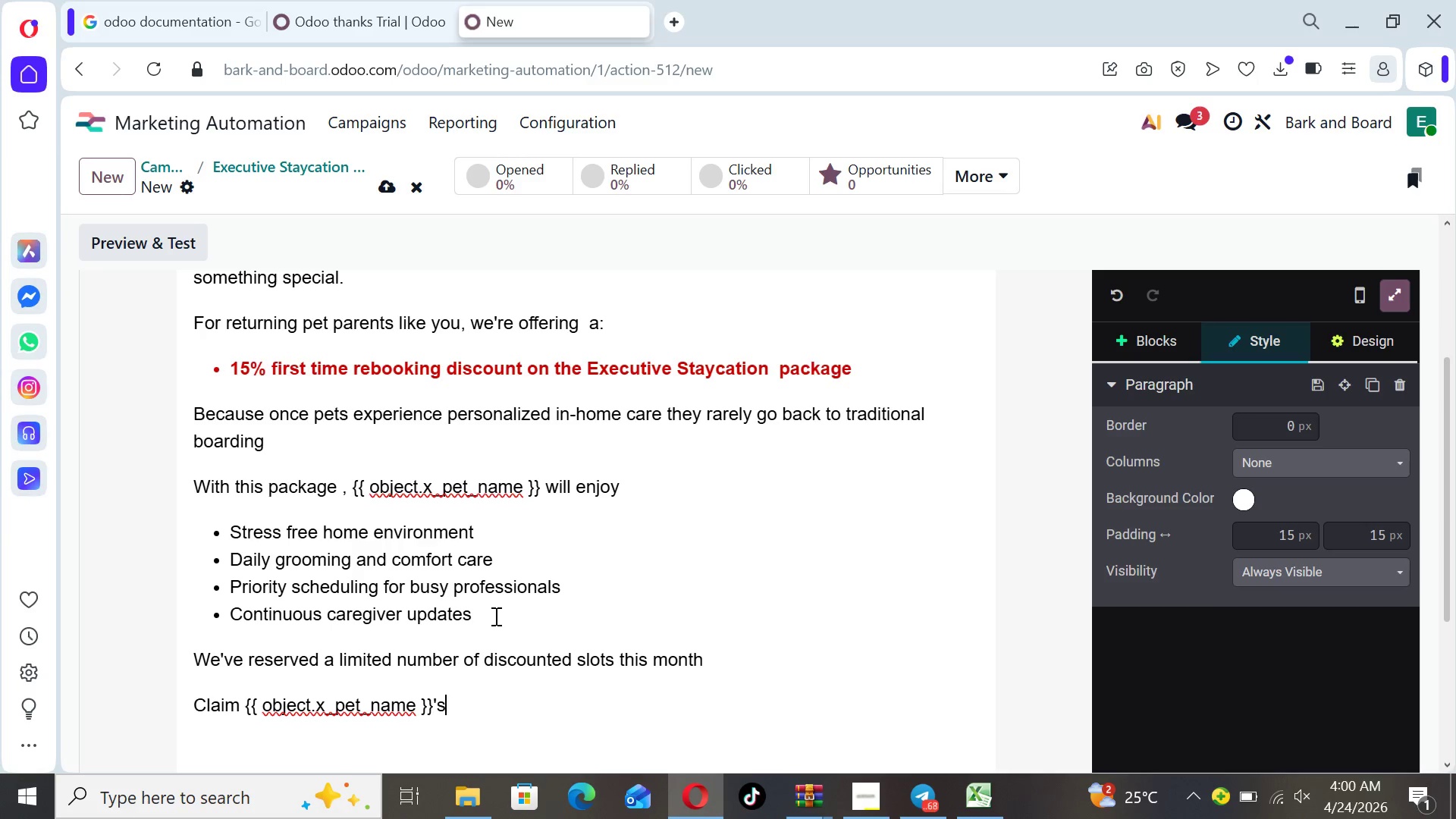 
key(Space)
 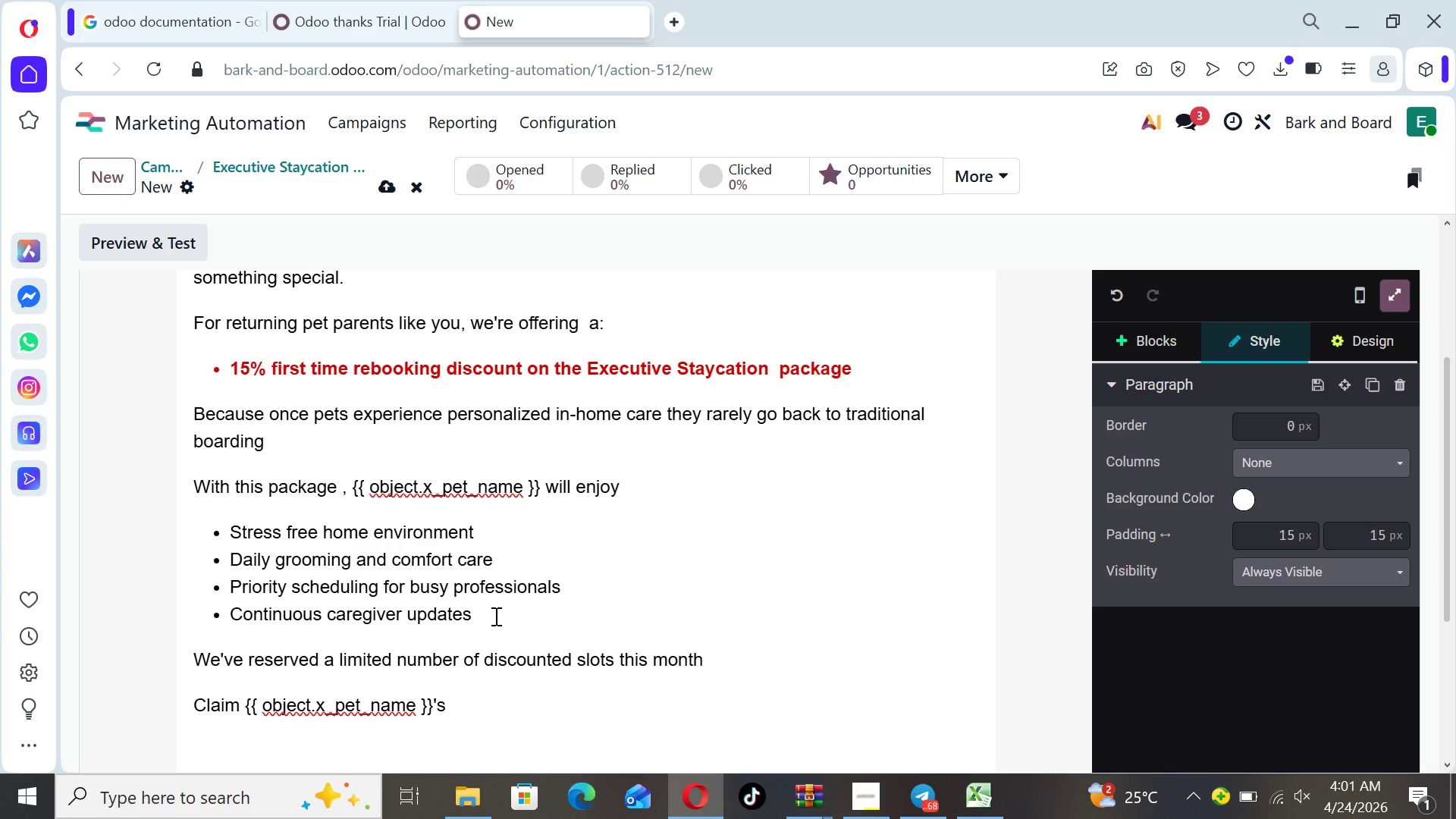 
type(discounted Staycation  o)
key(Backspace)
type(now)
 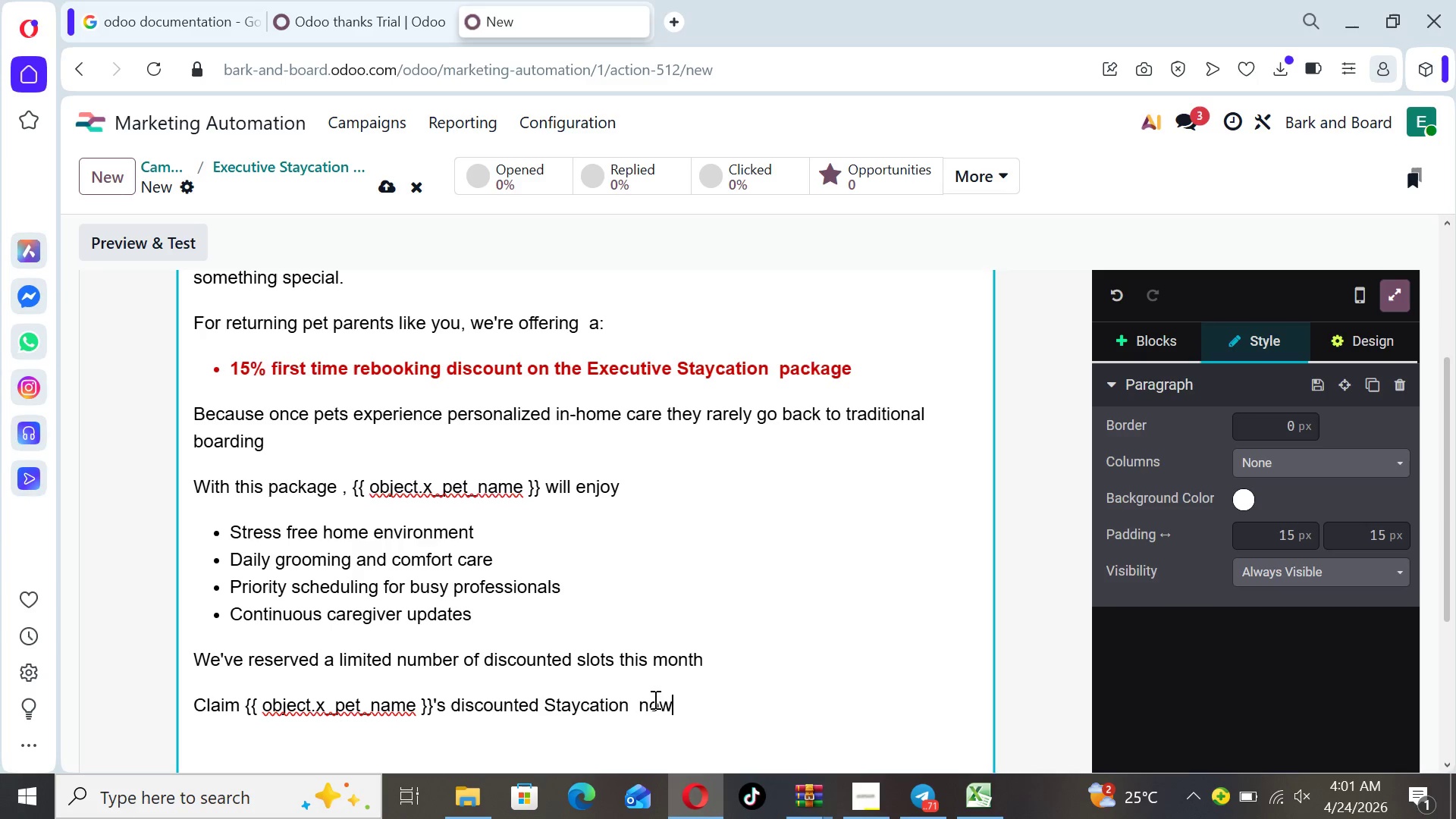 
left_click([644, 699])
 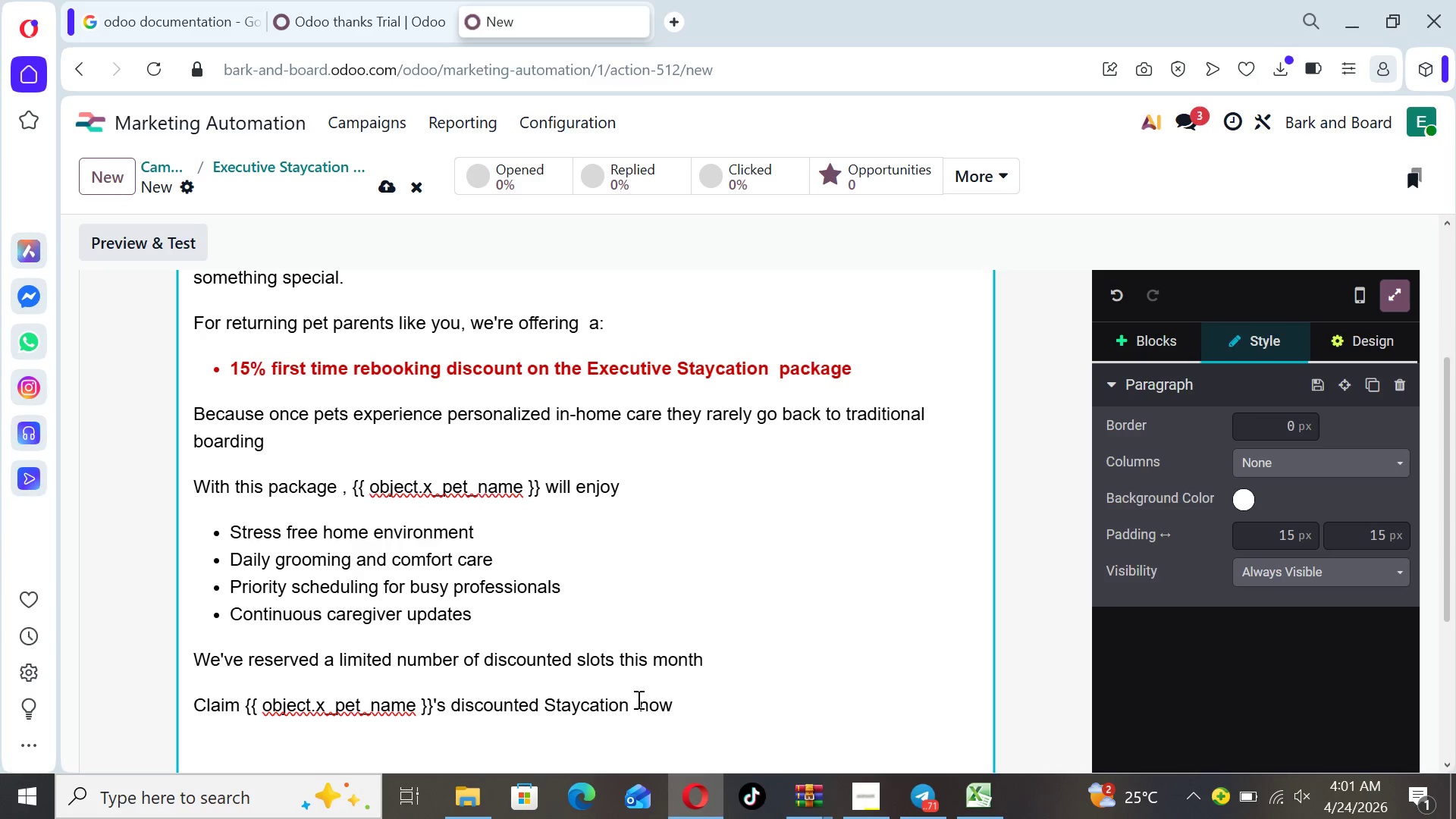 
left_click([637, 699])
 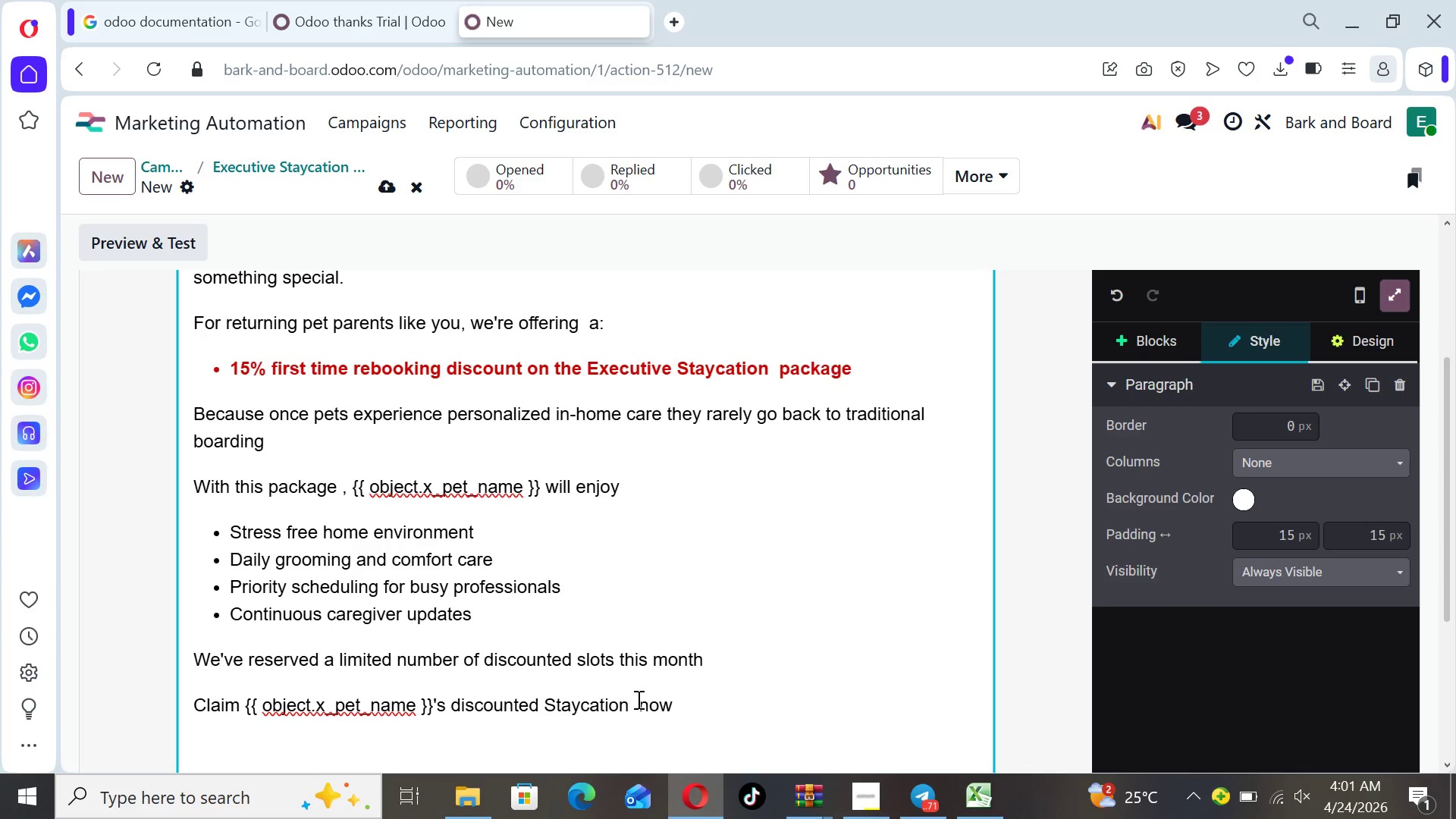 
key(Backspace)
 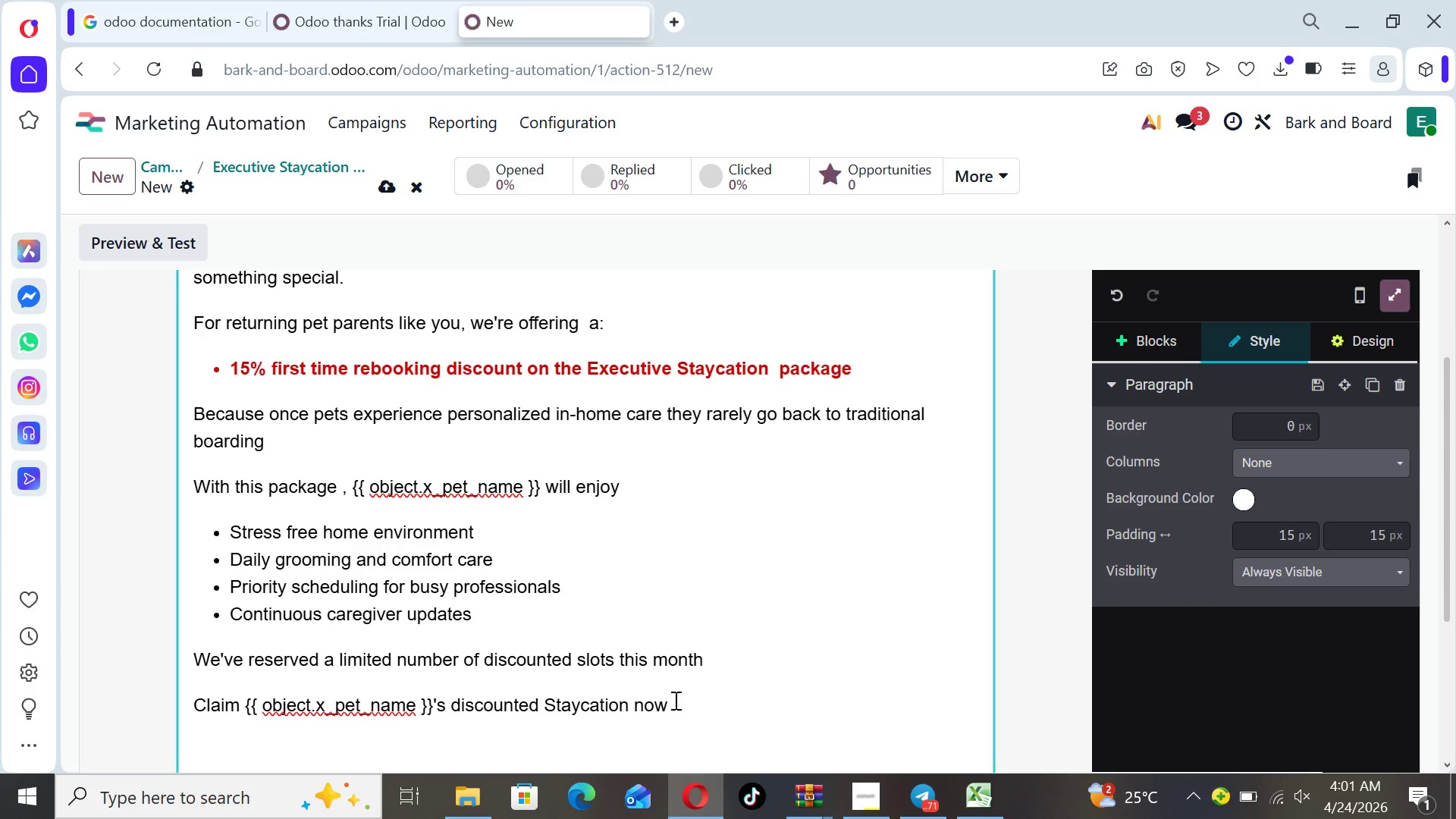 
left_click_drag(start_coordinate=[673, 700], to_coordinate=[184, 702])
 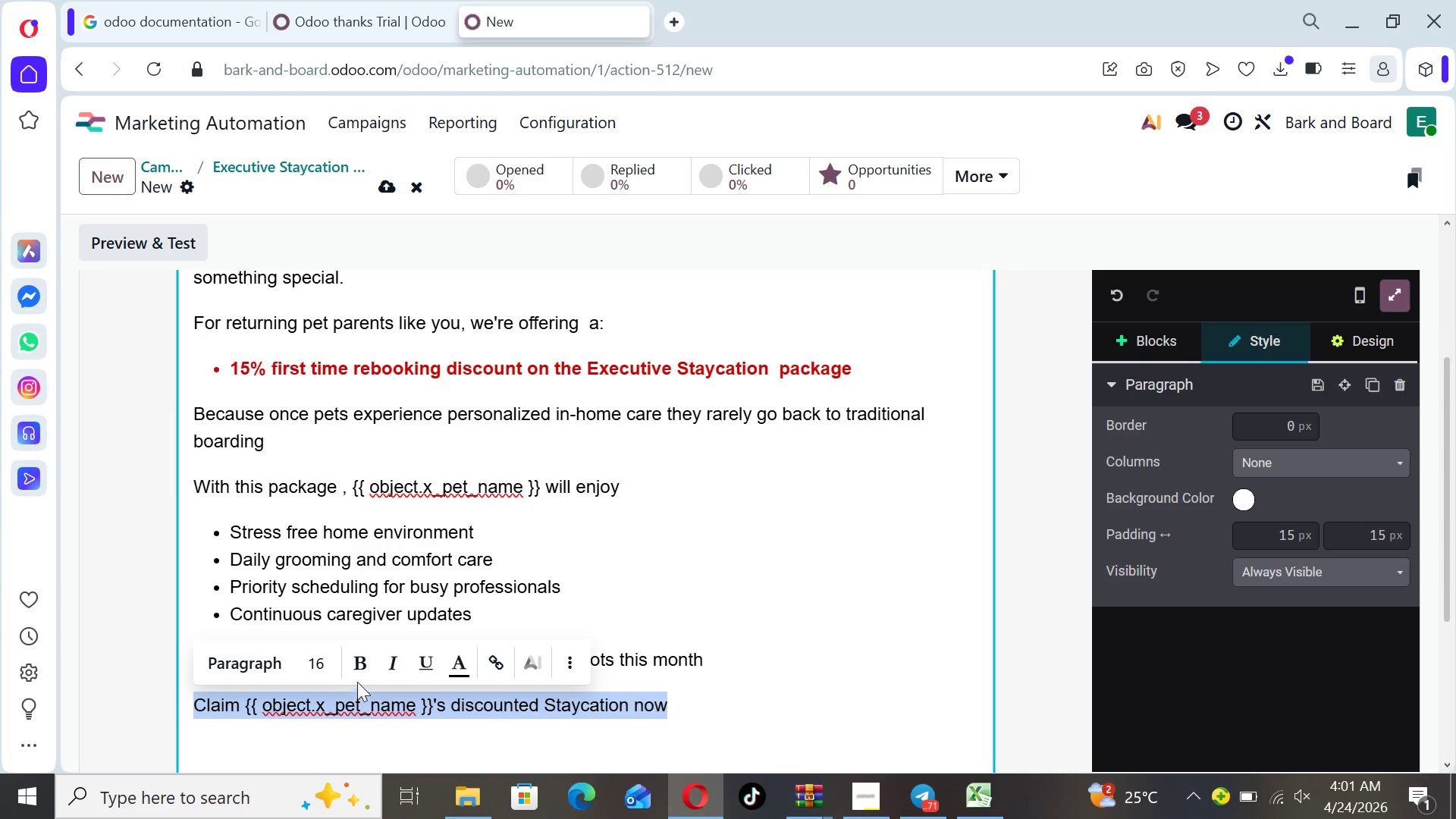 
left_click([362, 667])
 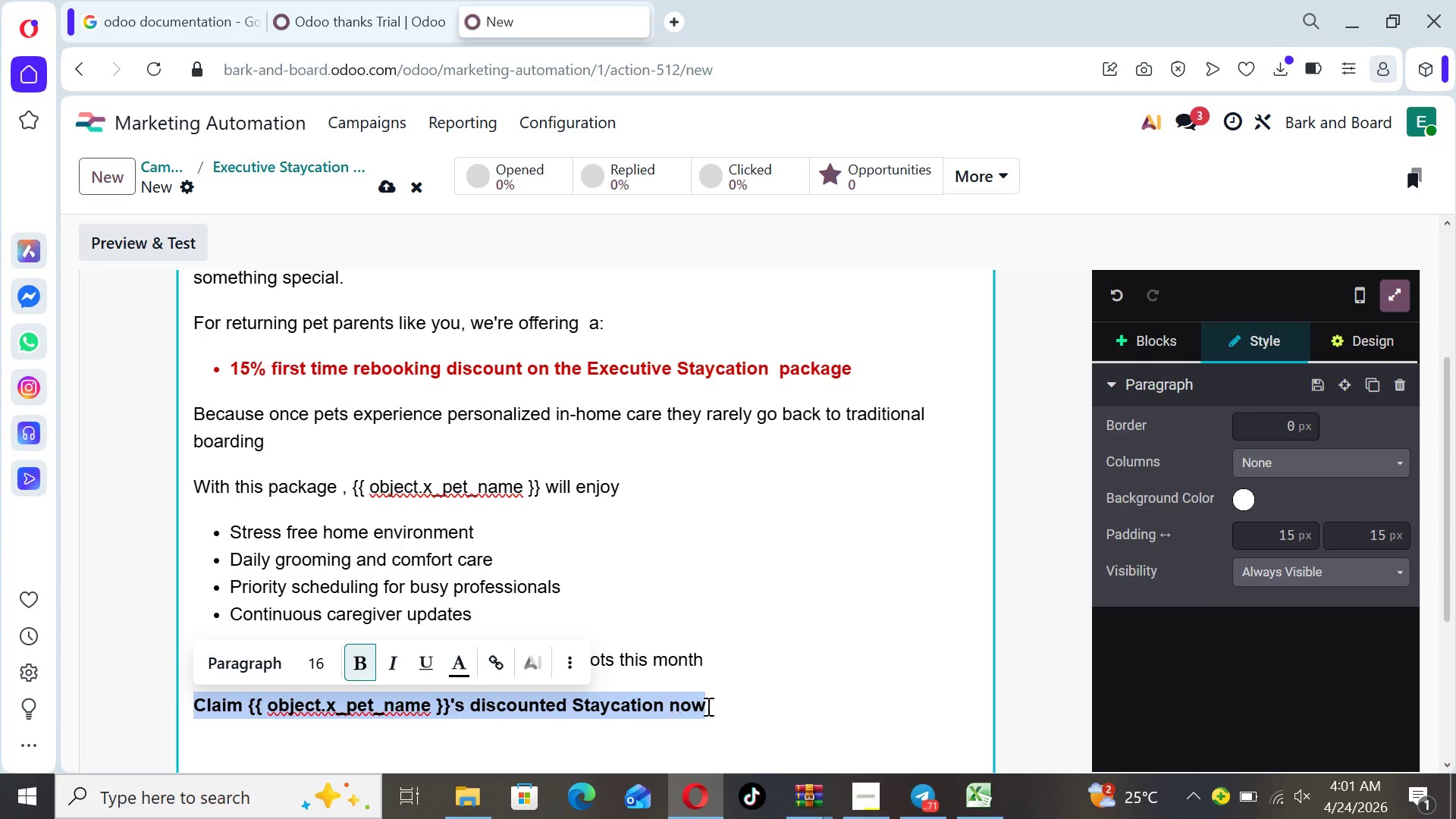 
left_click([734, 704])
 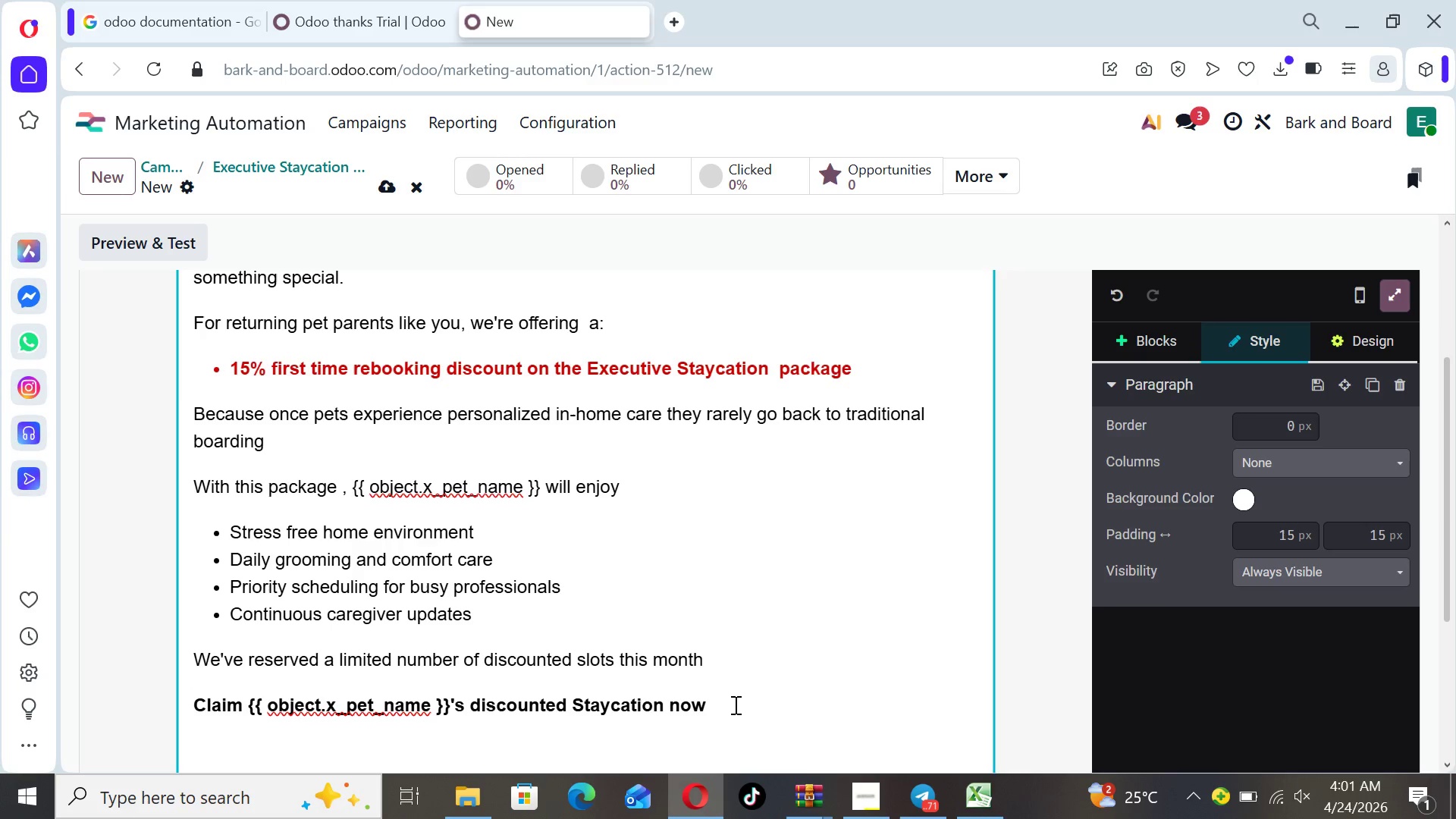 
wait(7.11)
 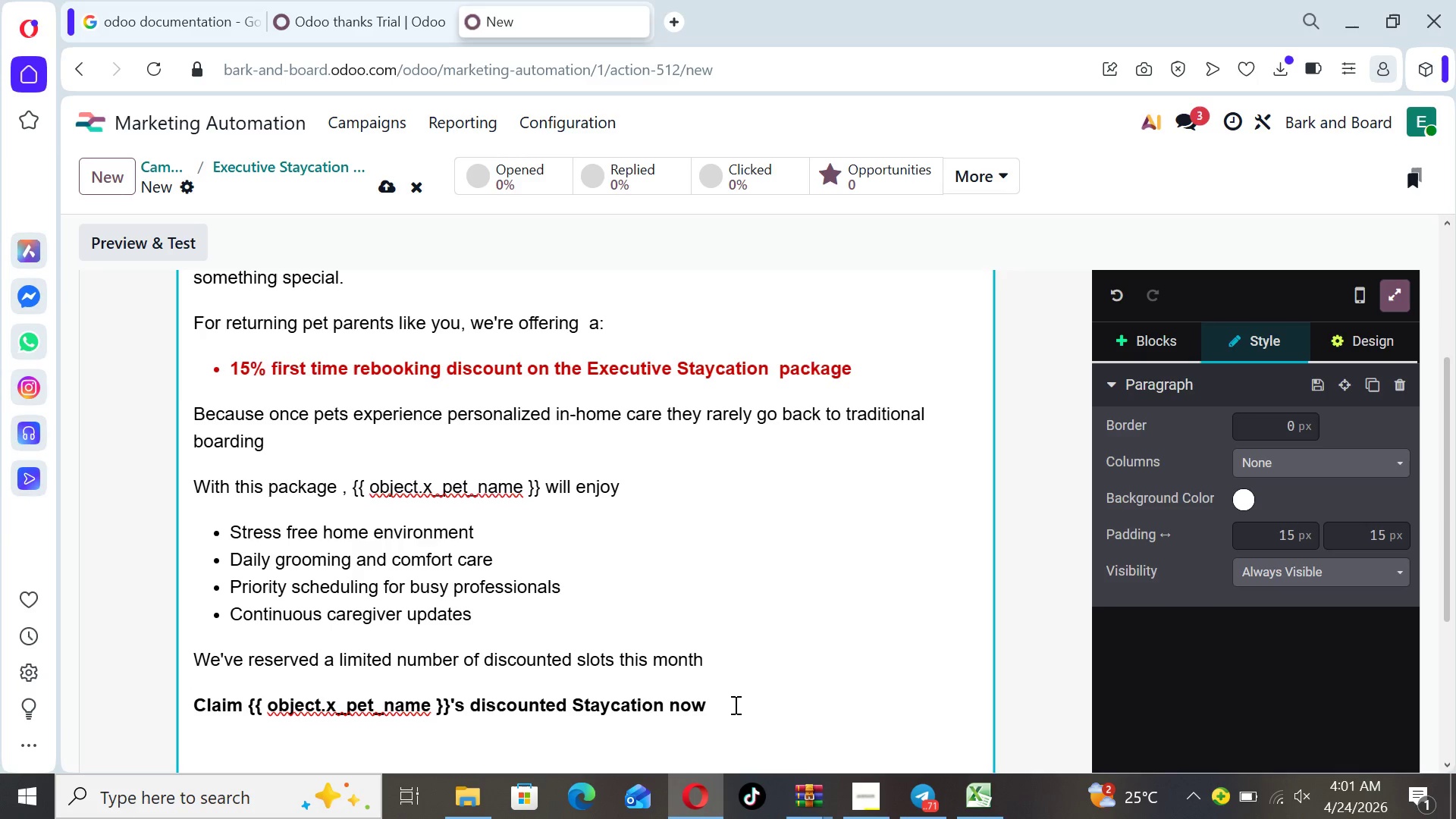 
left_click([1177, 331])
 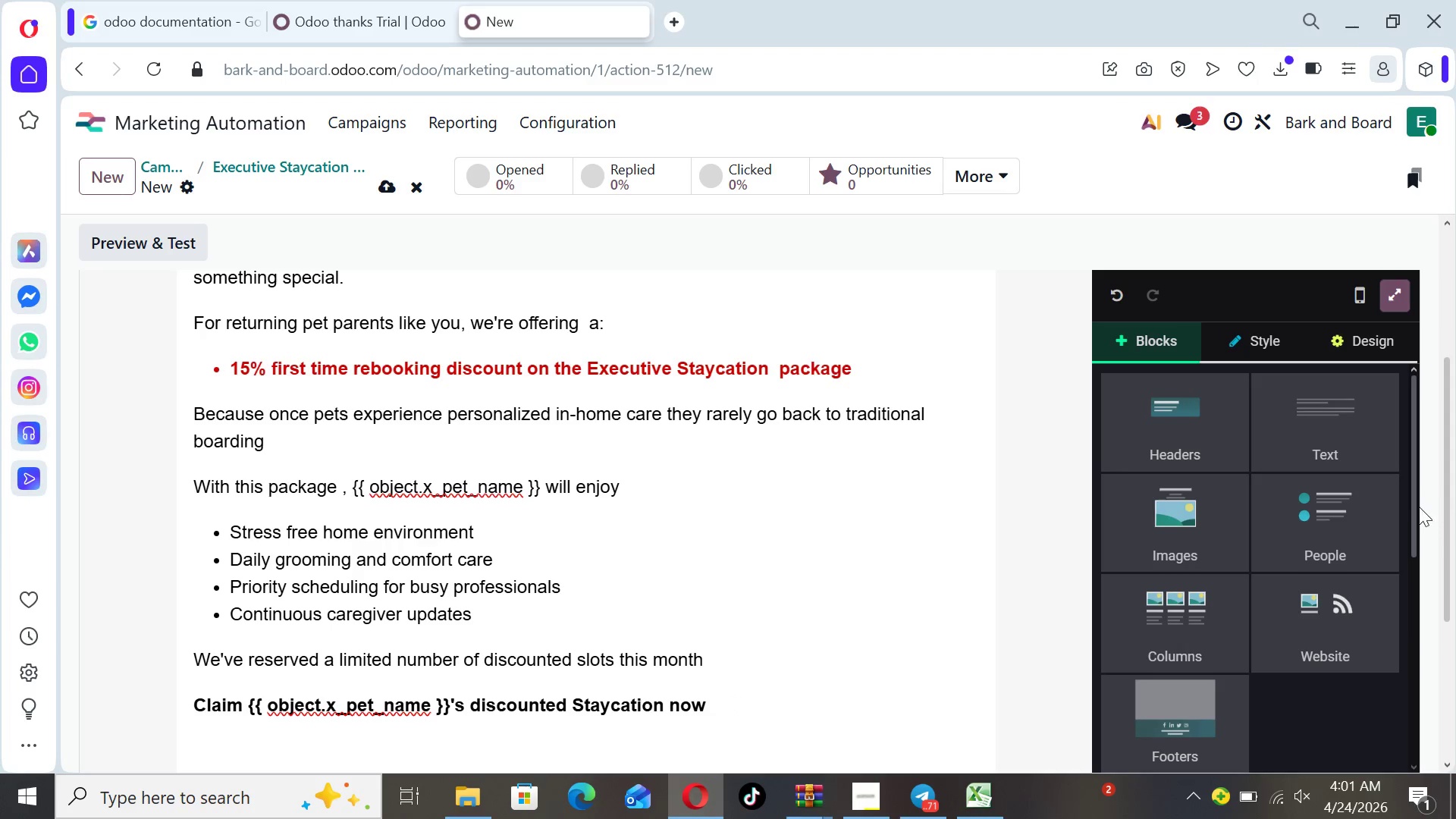 
left_click_drag(start_coordinate=[1411, 507], to_coordinate=[1424, 598])
 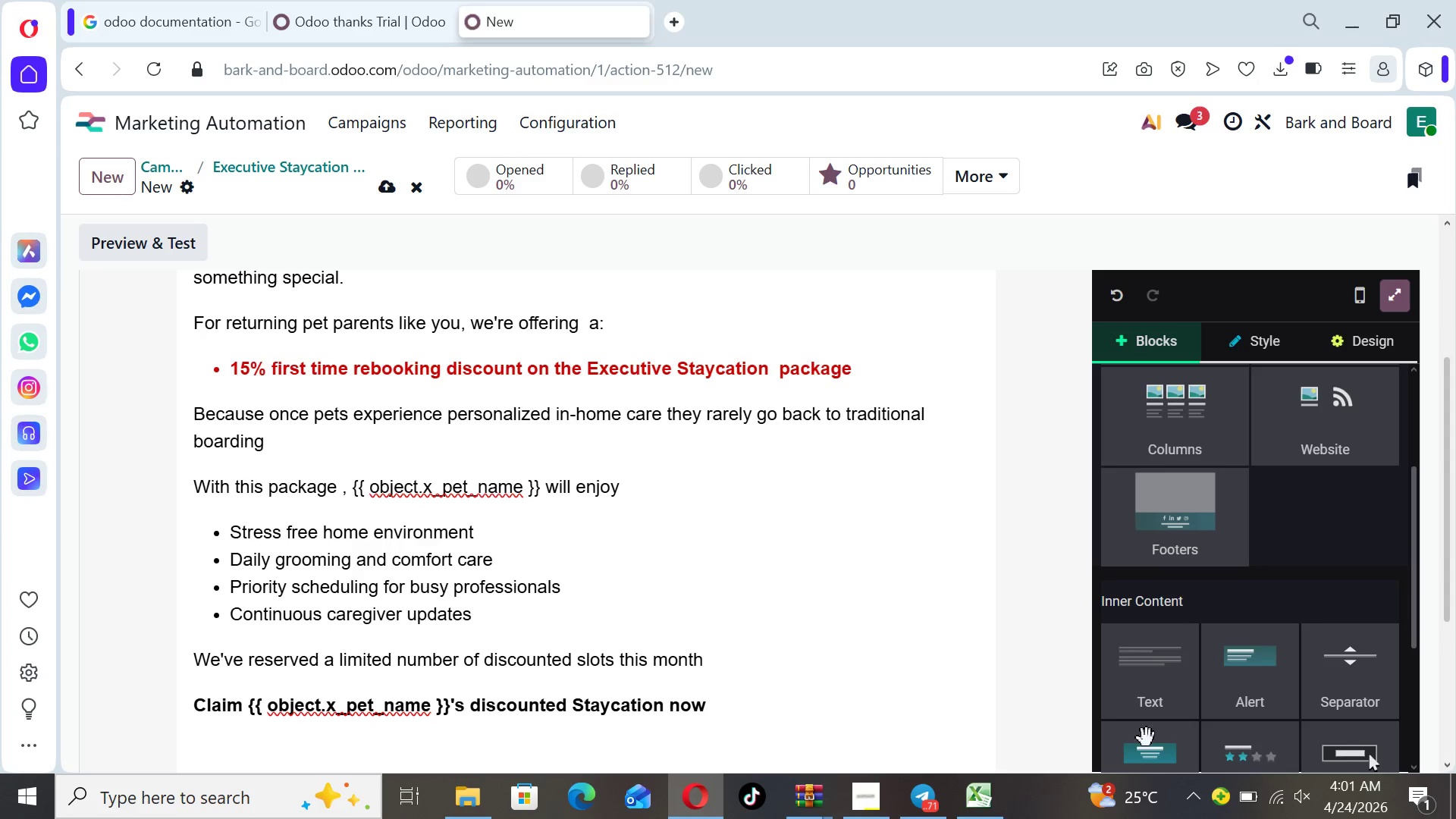 
wait(7.33)
 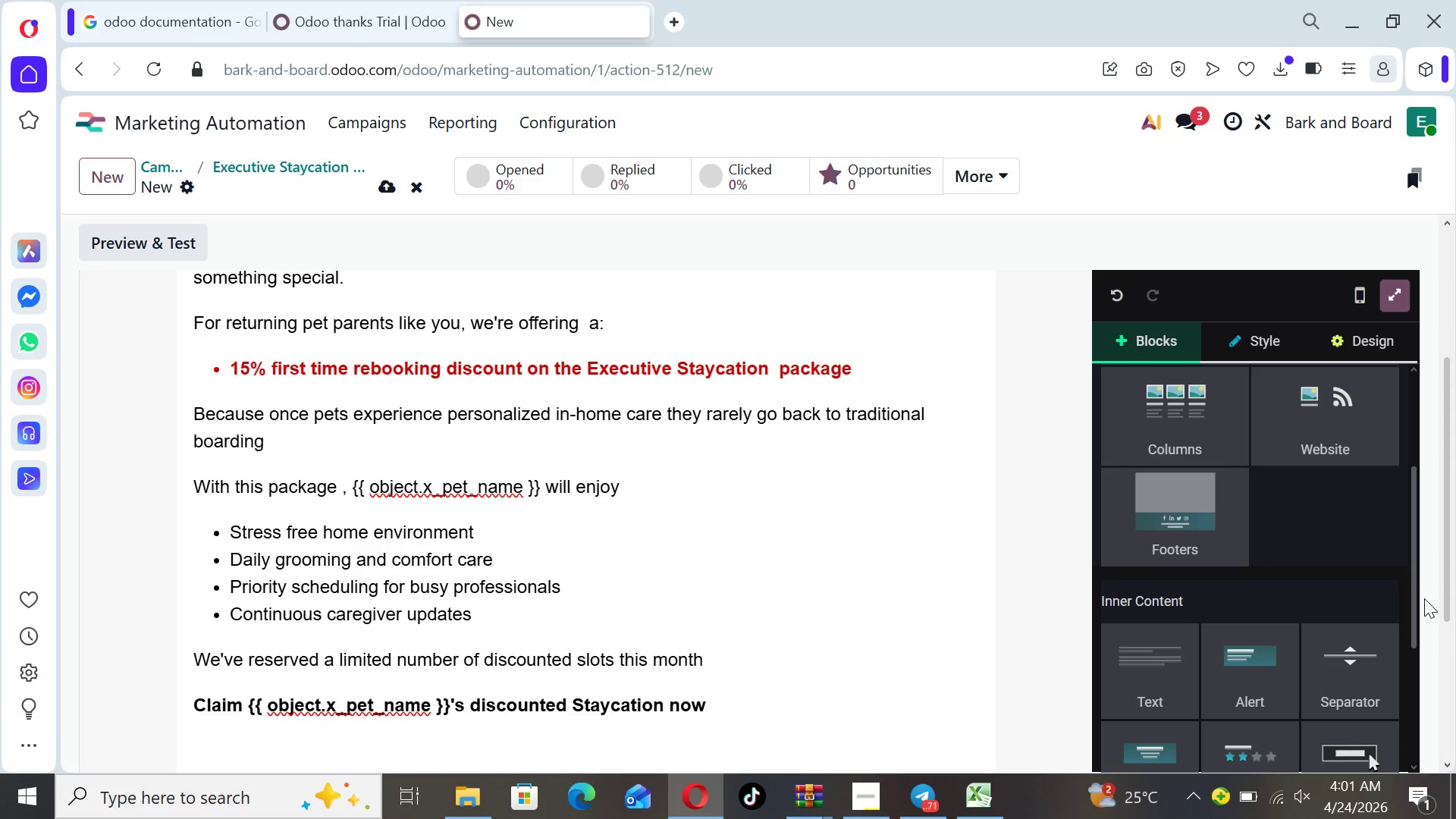 
left_click([874, 795])